 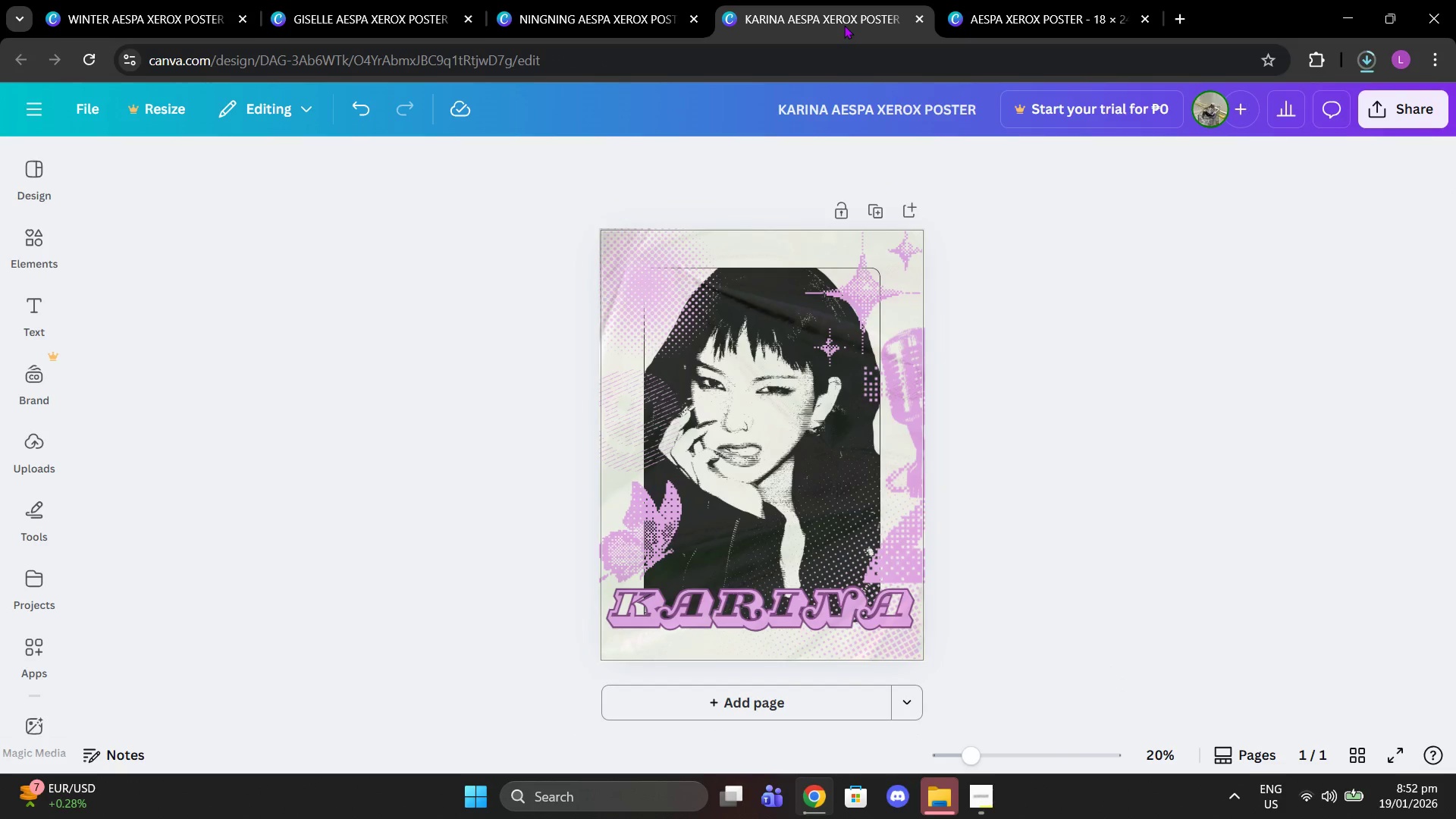 
left_click([619, 8])
 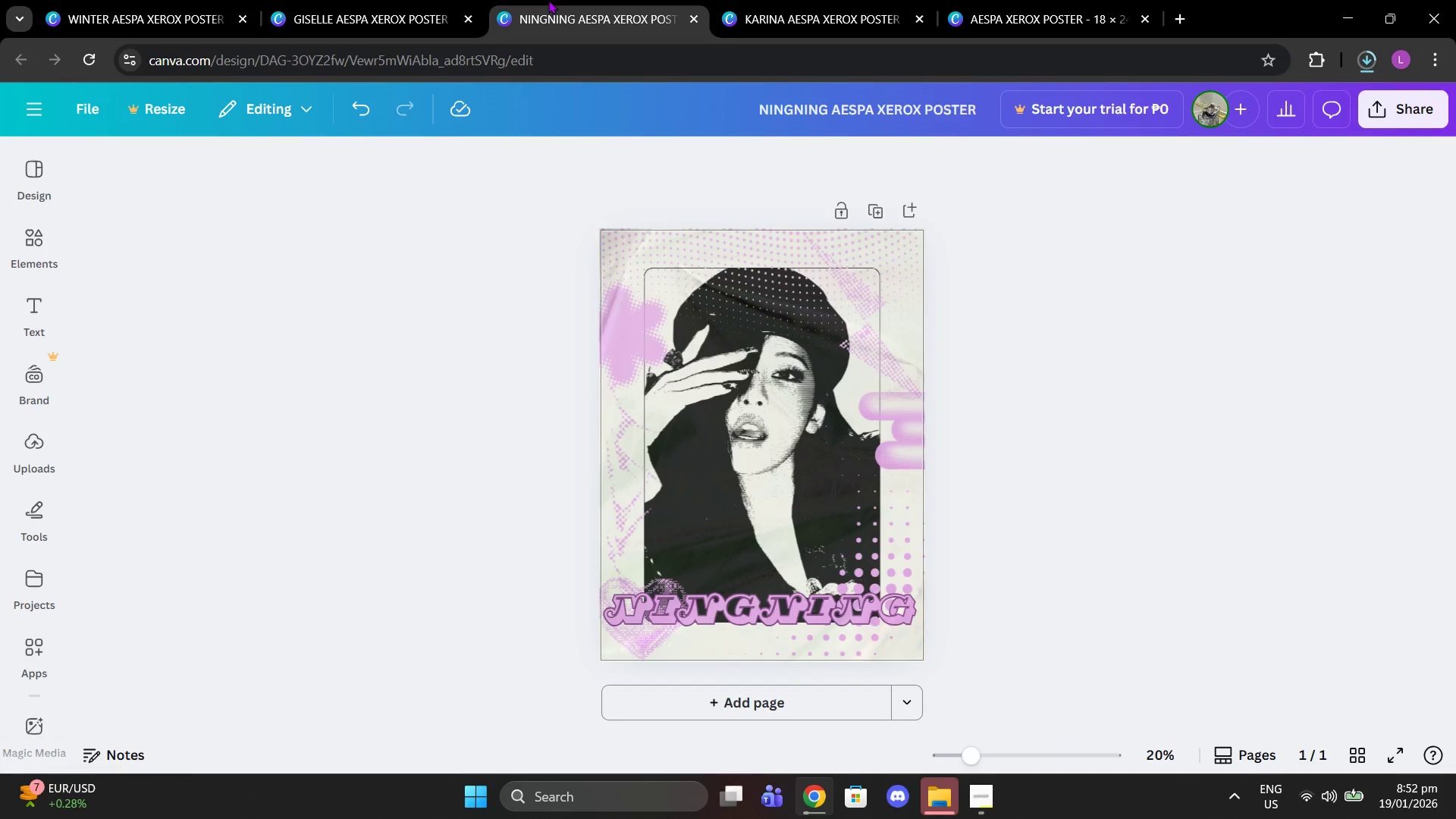 
double_click([694, 0])
 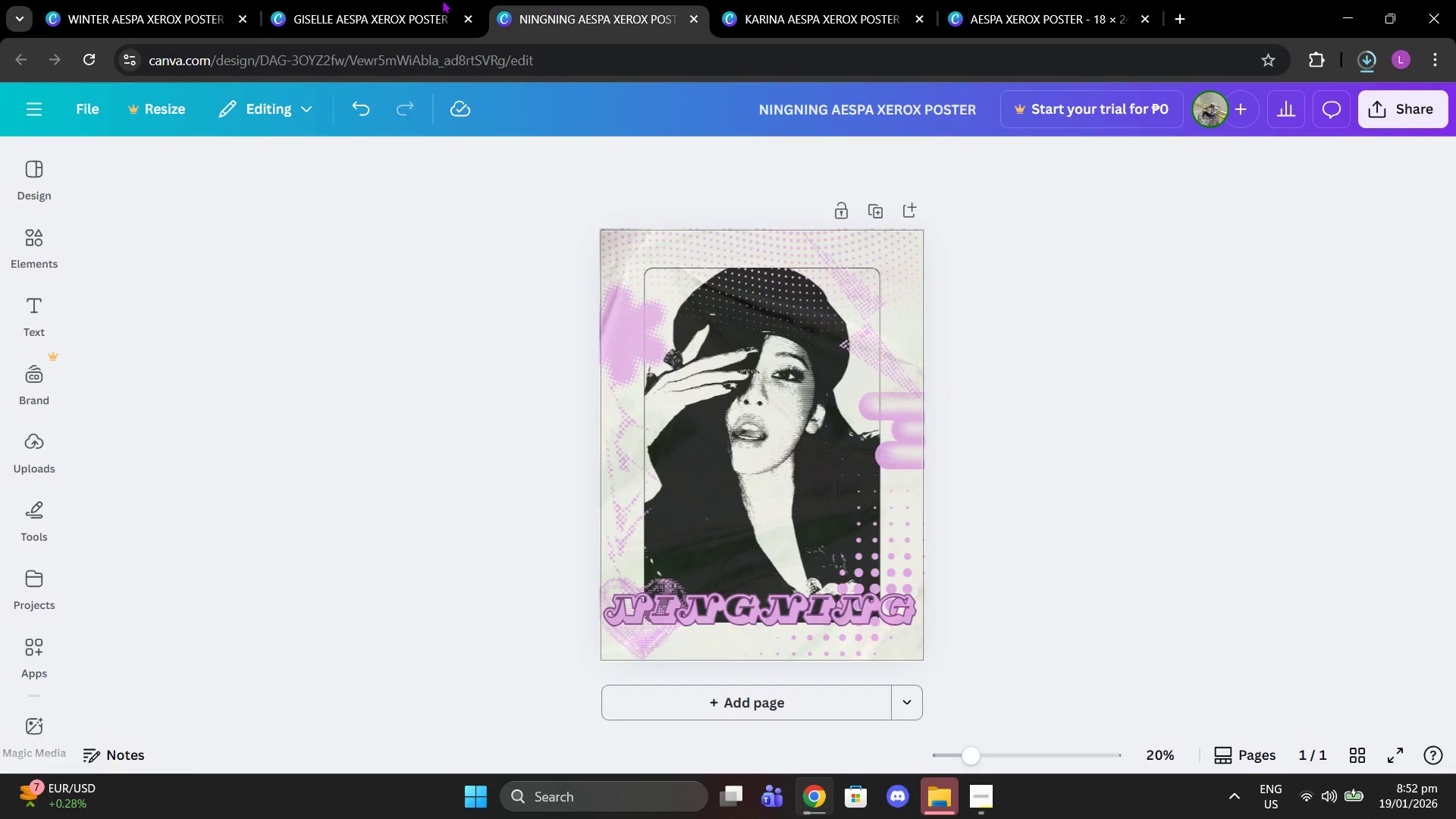 
triple_click([845, 0])
 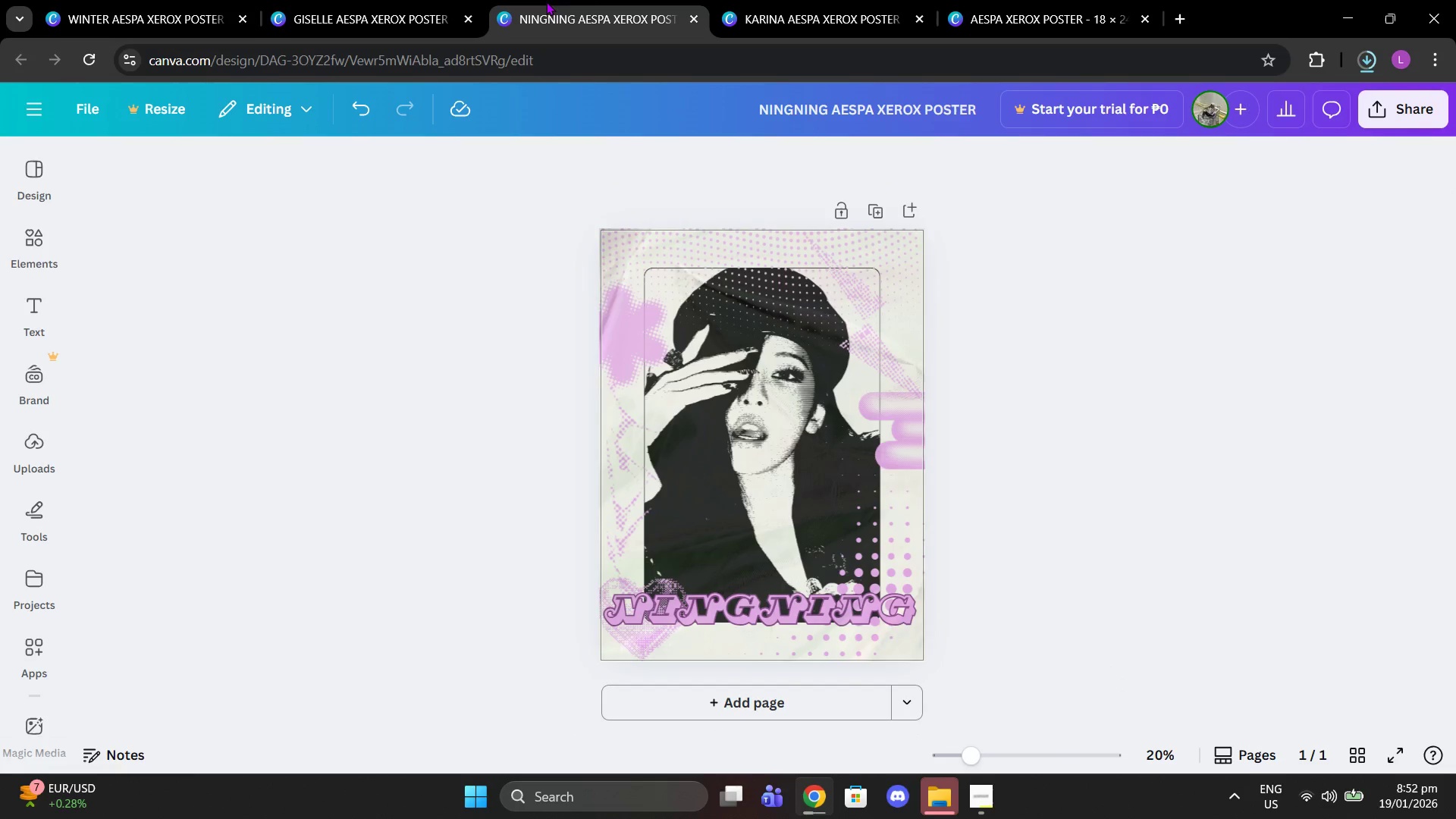 
double_click([454, 0])
 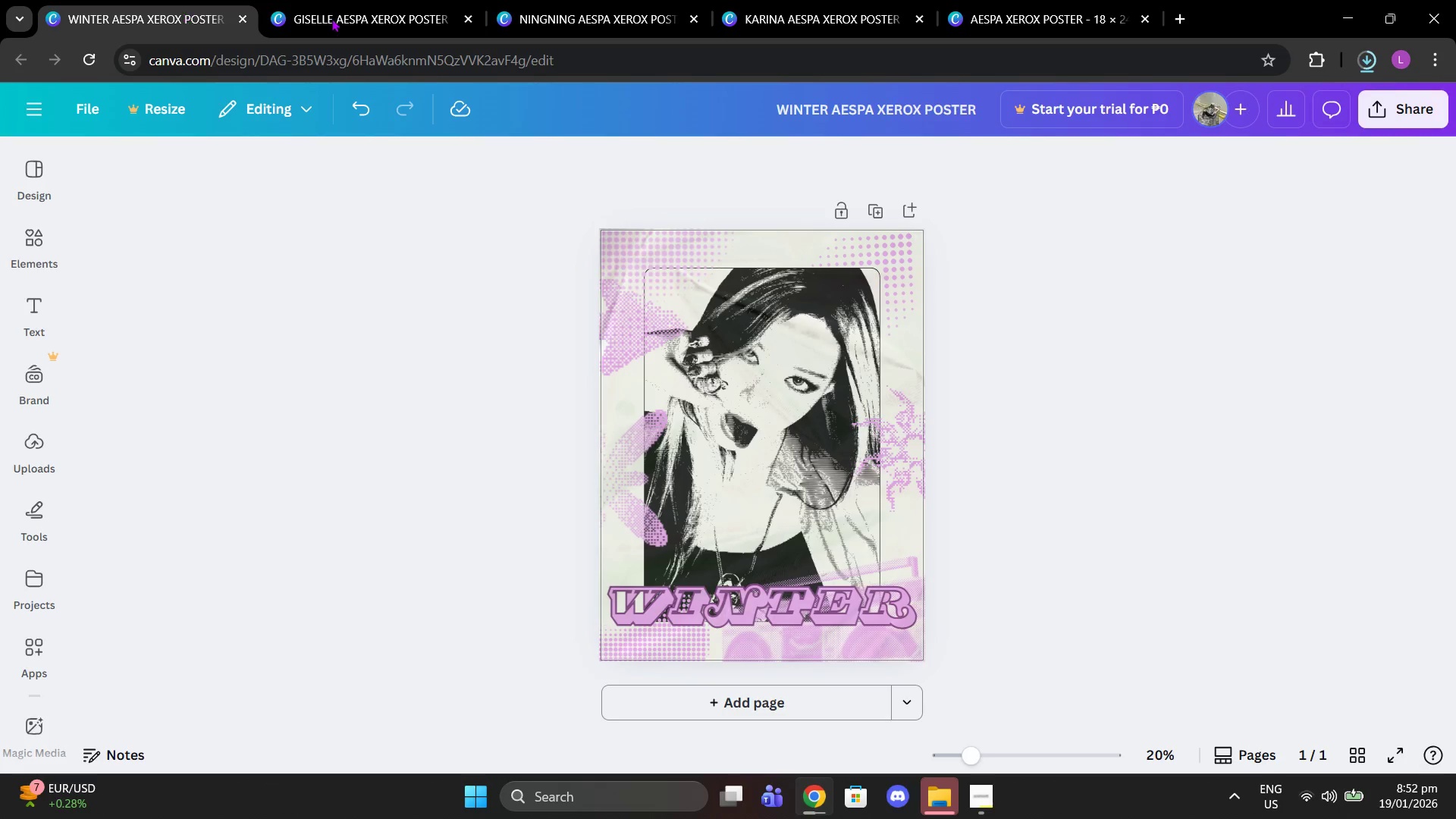 
double_click([510, 0])
 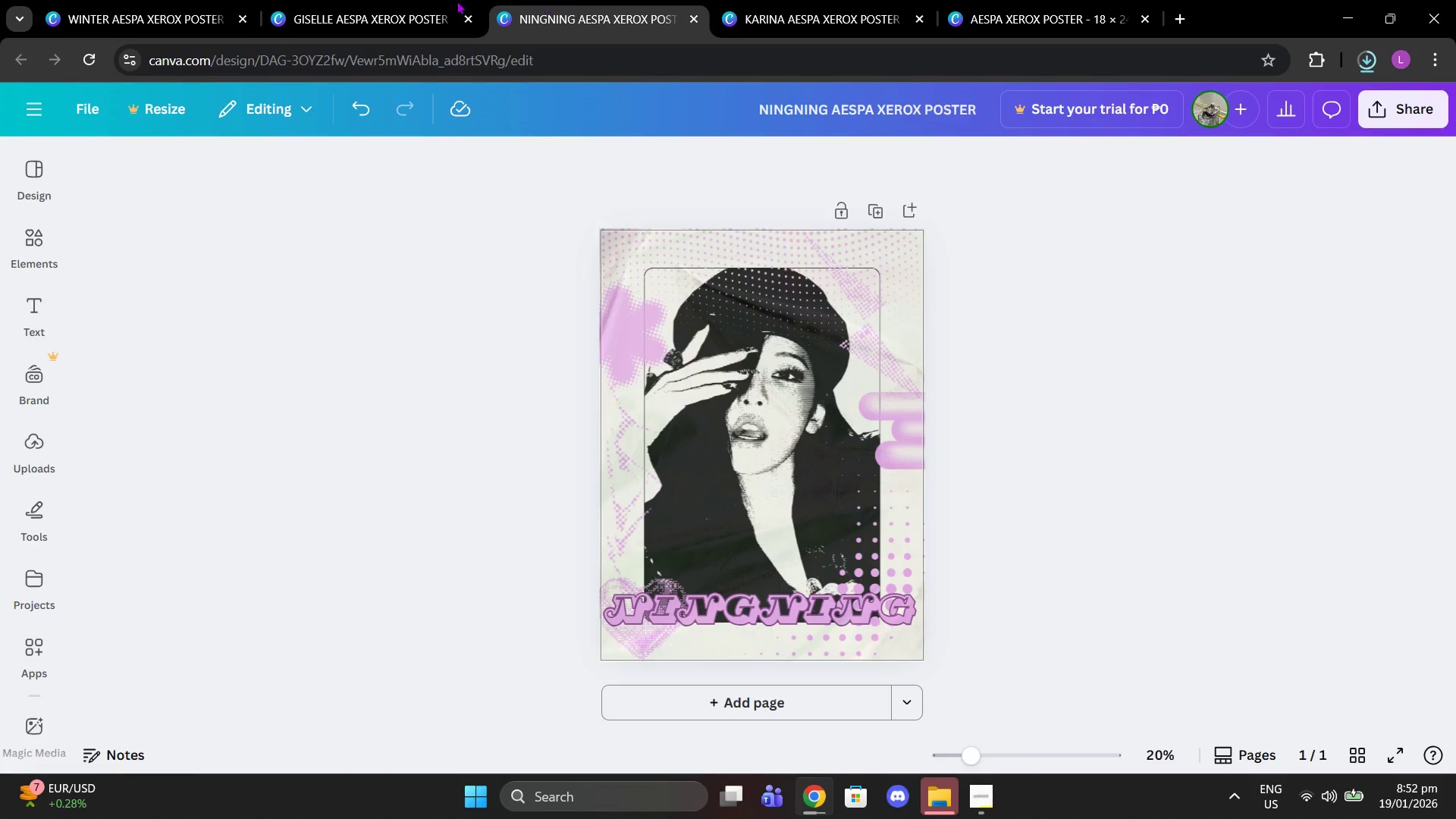 
left_click([394, 4])
 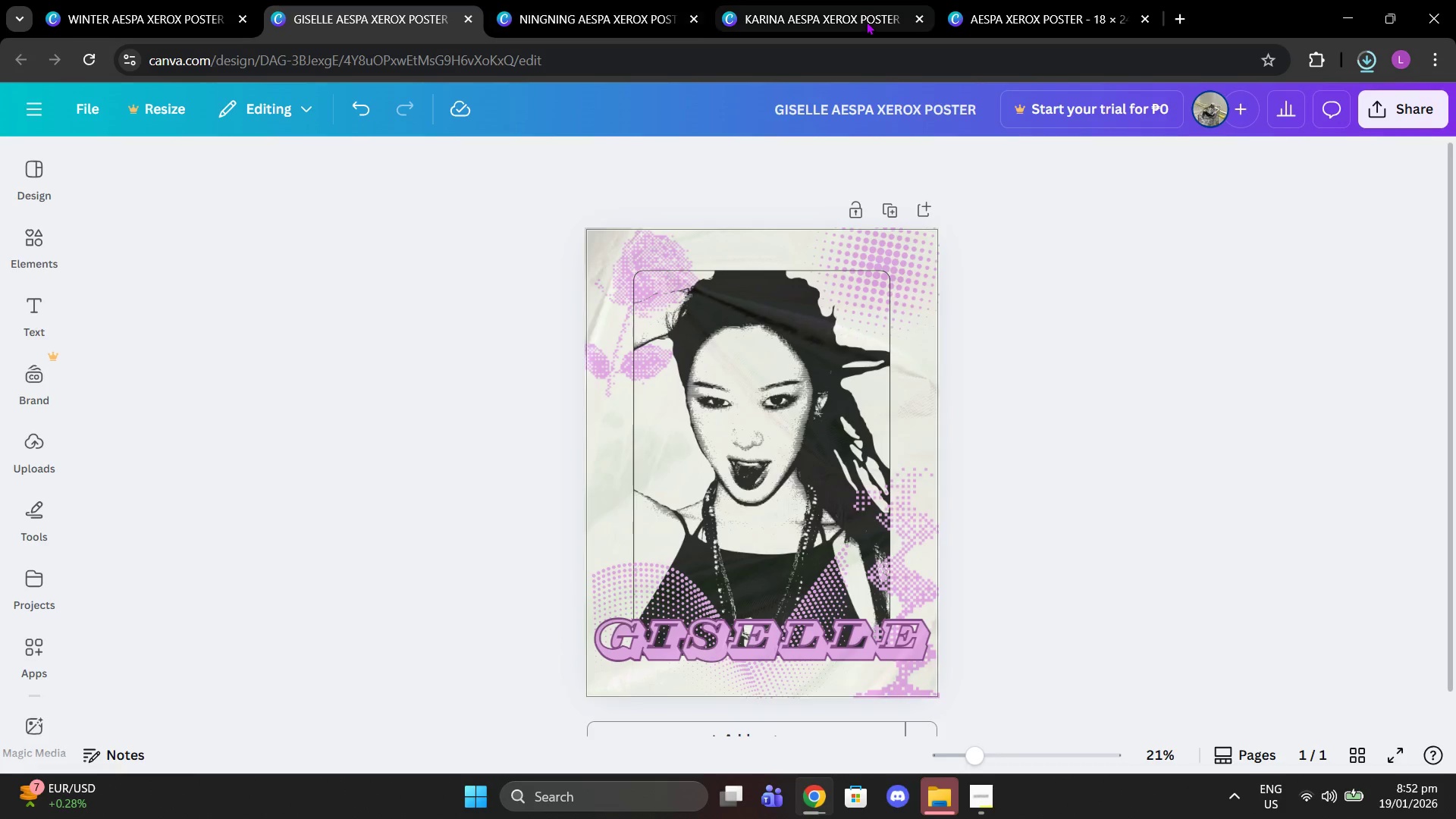 
left_click([866, 21])
 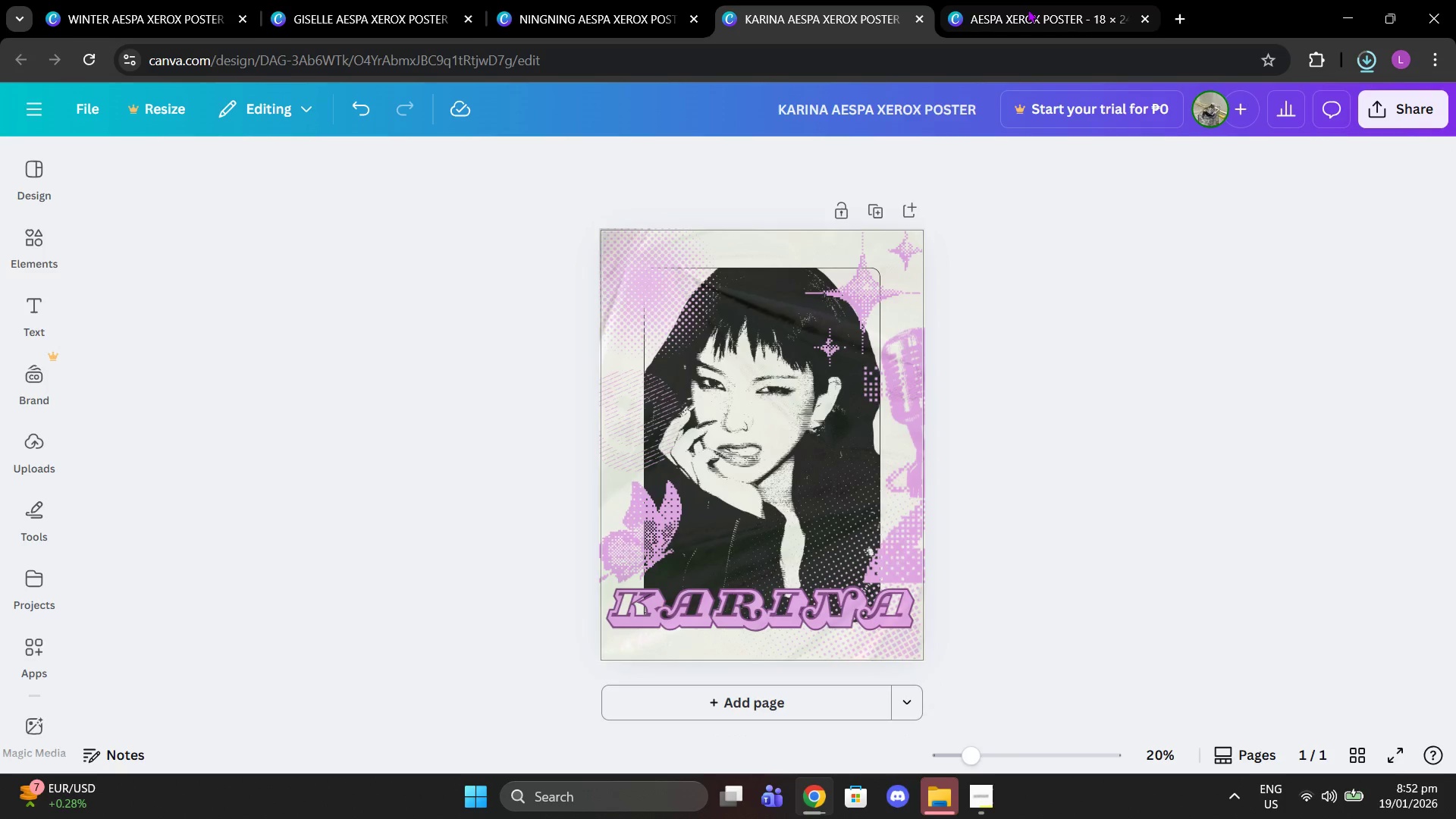 
left_click([1028, 9])
 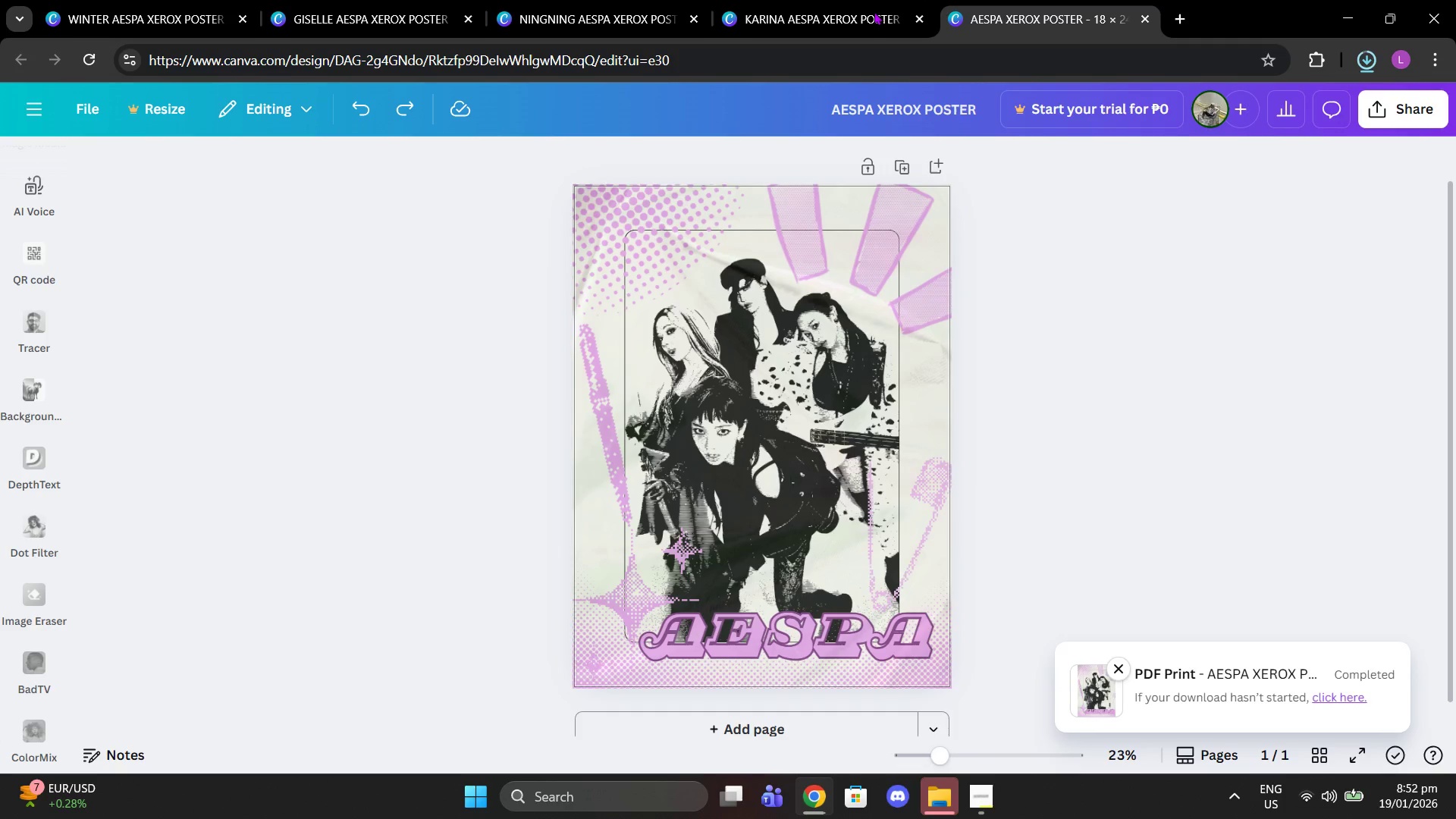 
left_click([745, 17])
 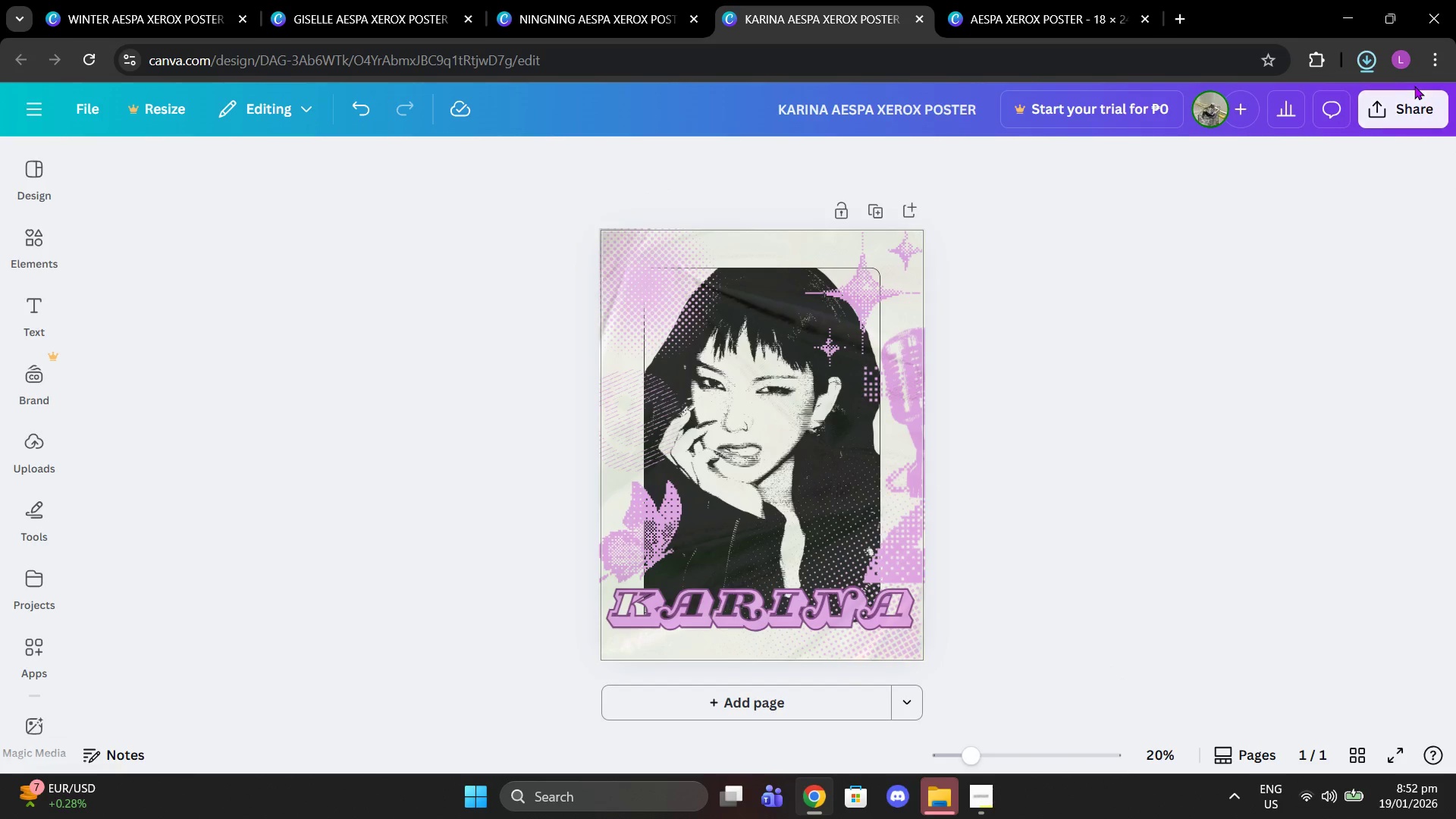 
left_click([1413, 95])
 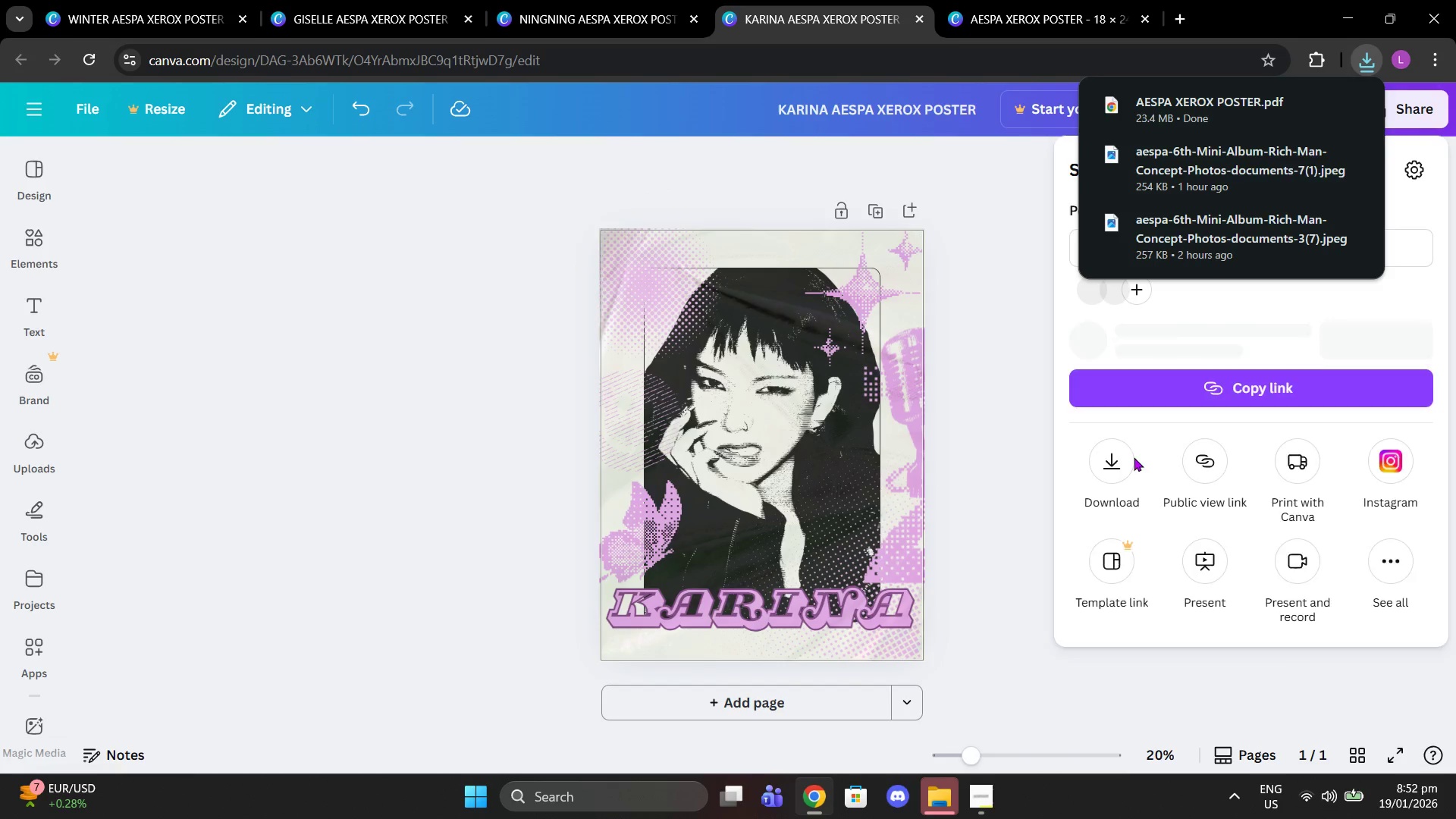 
mouse_move([1120, 473])
 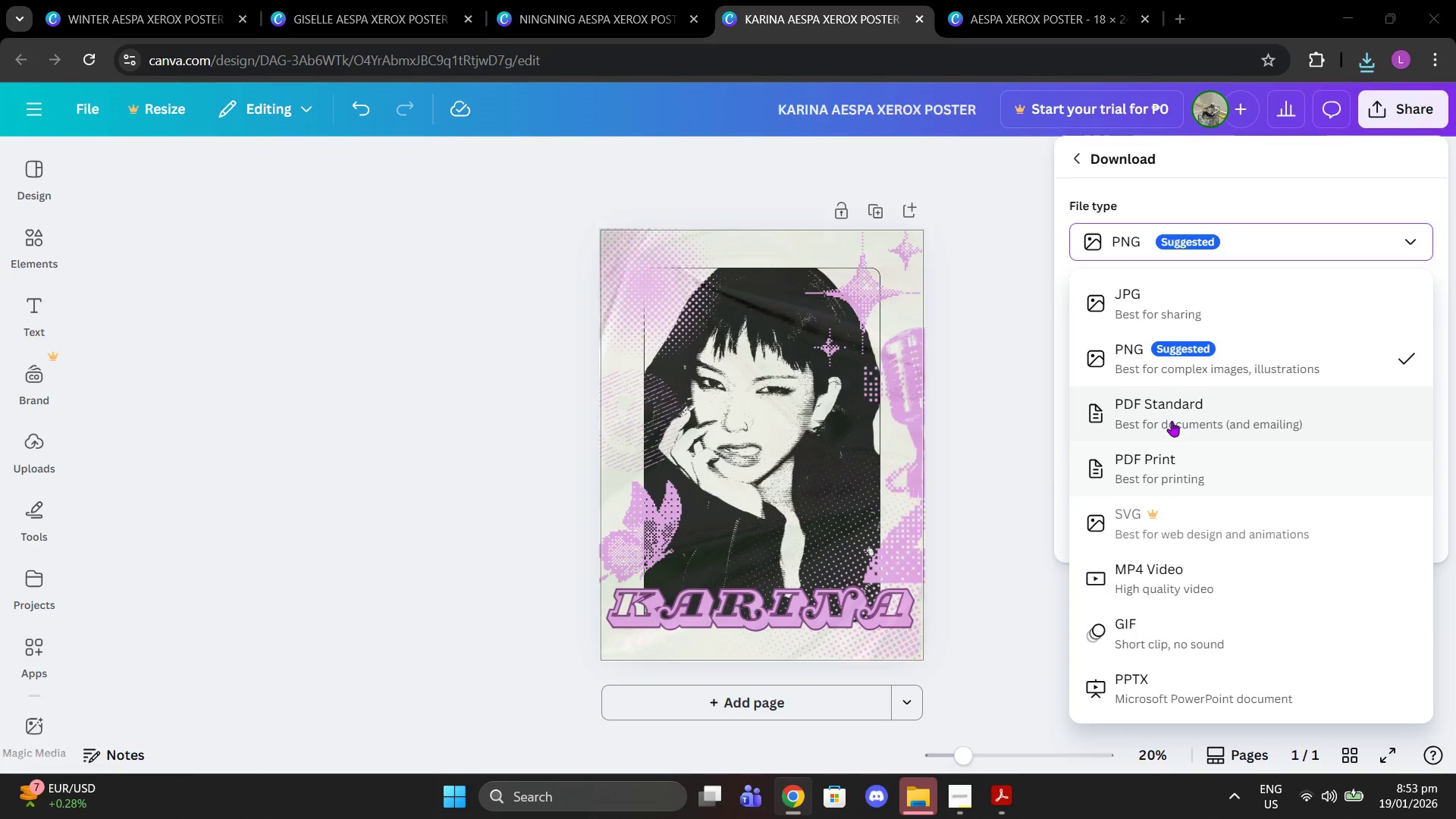 
left_click([1176, 465])
 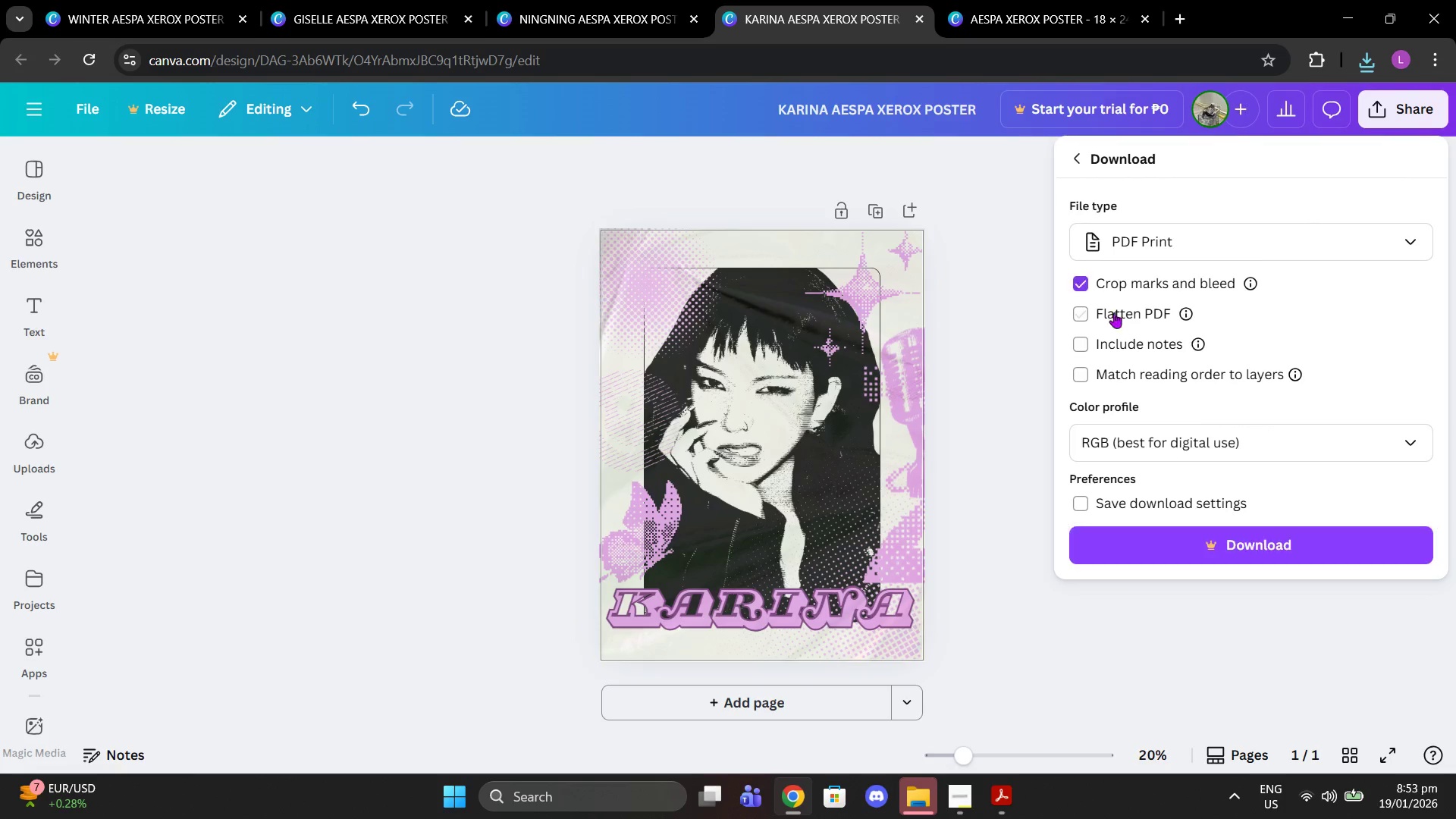 
double_click([1111, 316])
 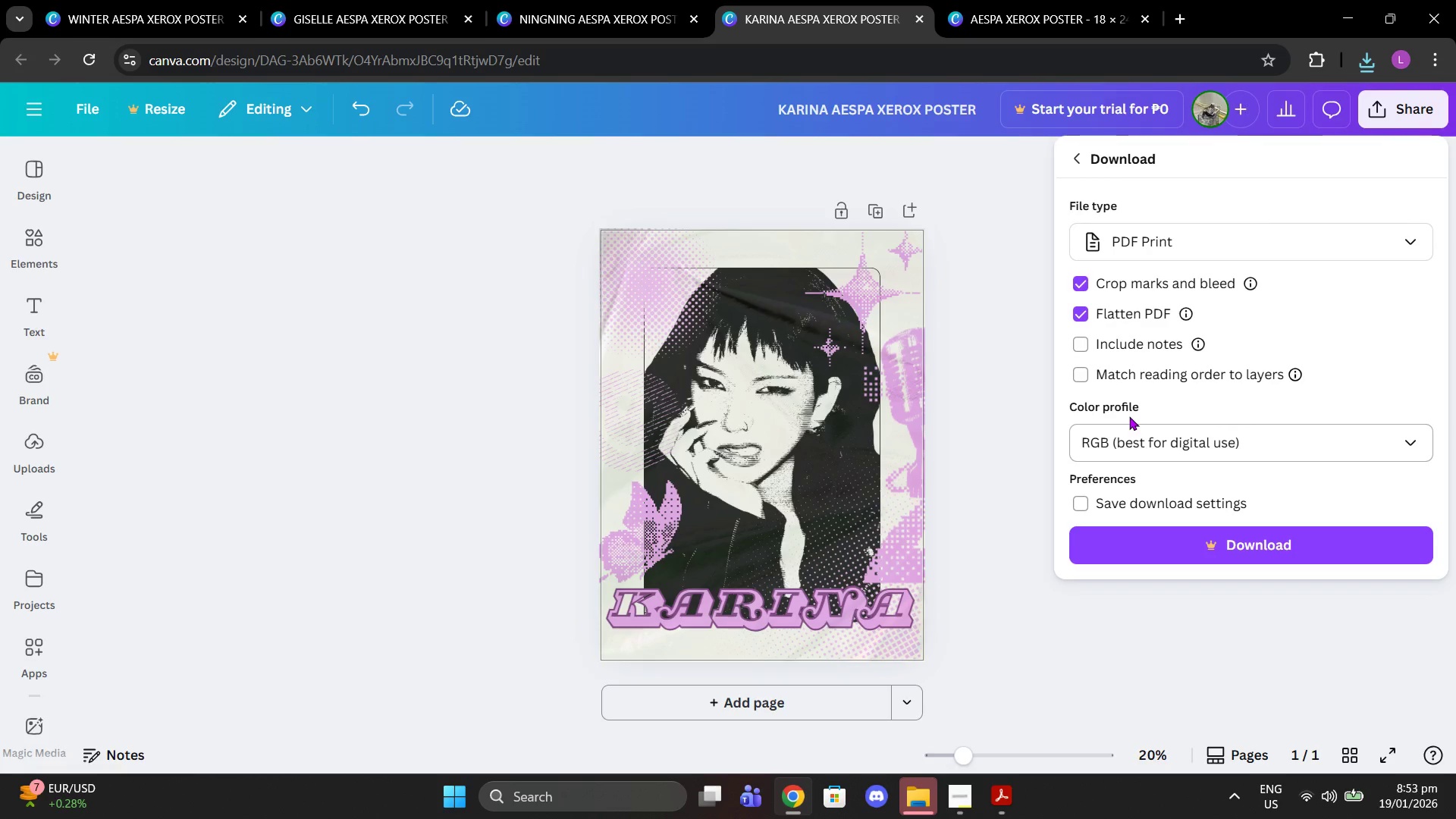 
left_click([1124, 501])
 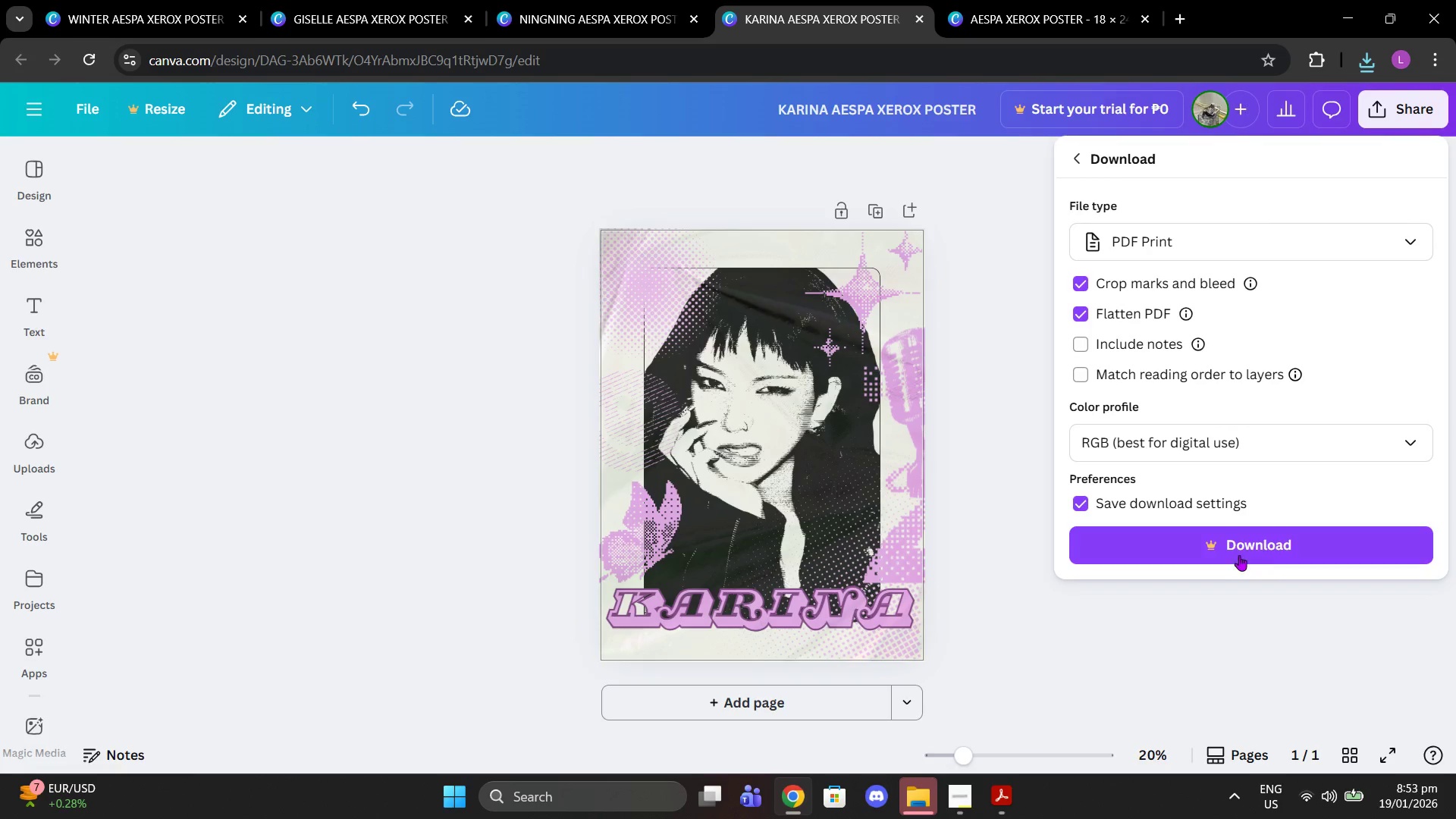 
left_click([1230, 553])
 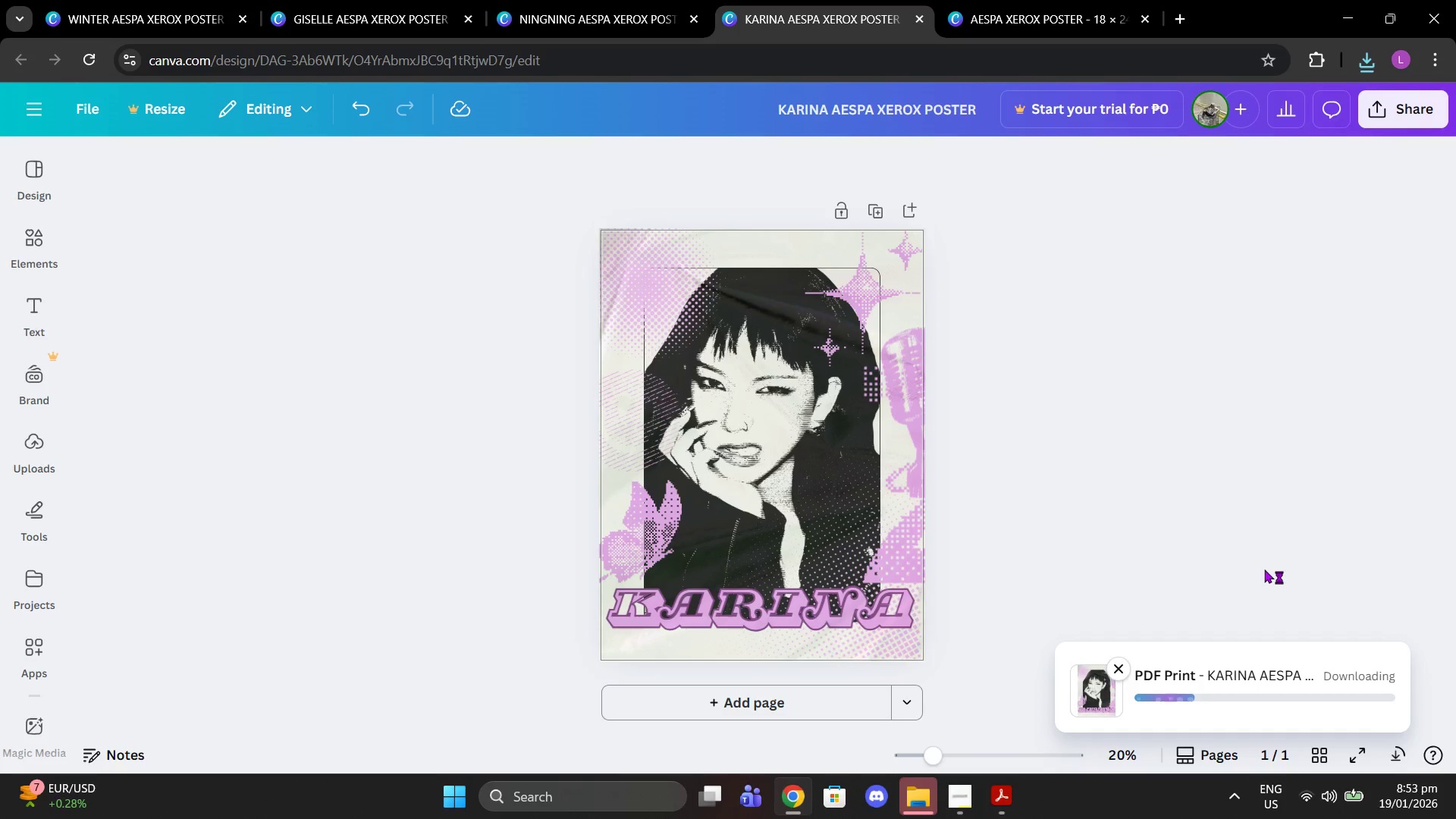 
left_click([1012, 793])
 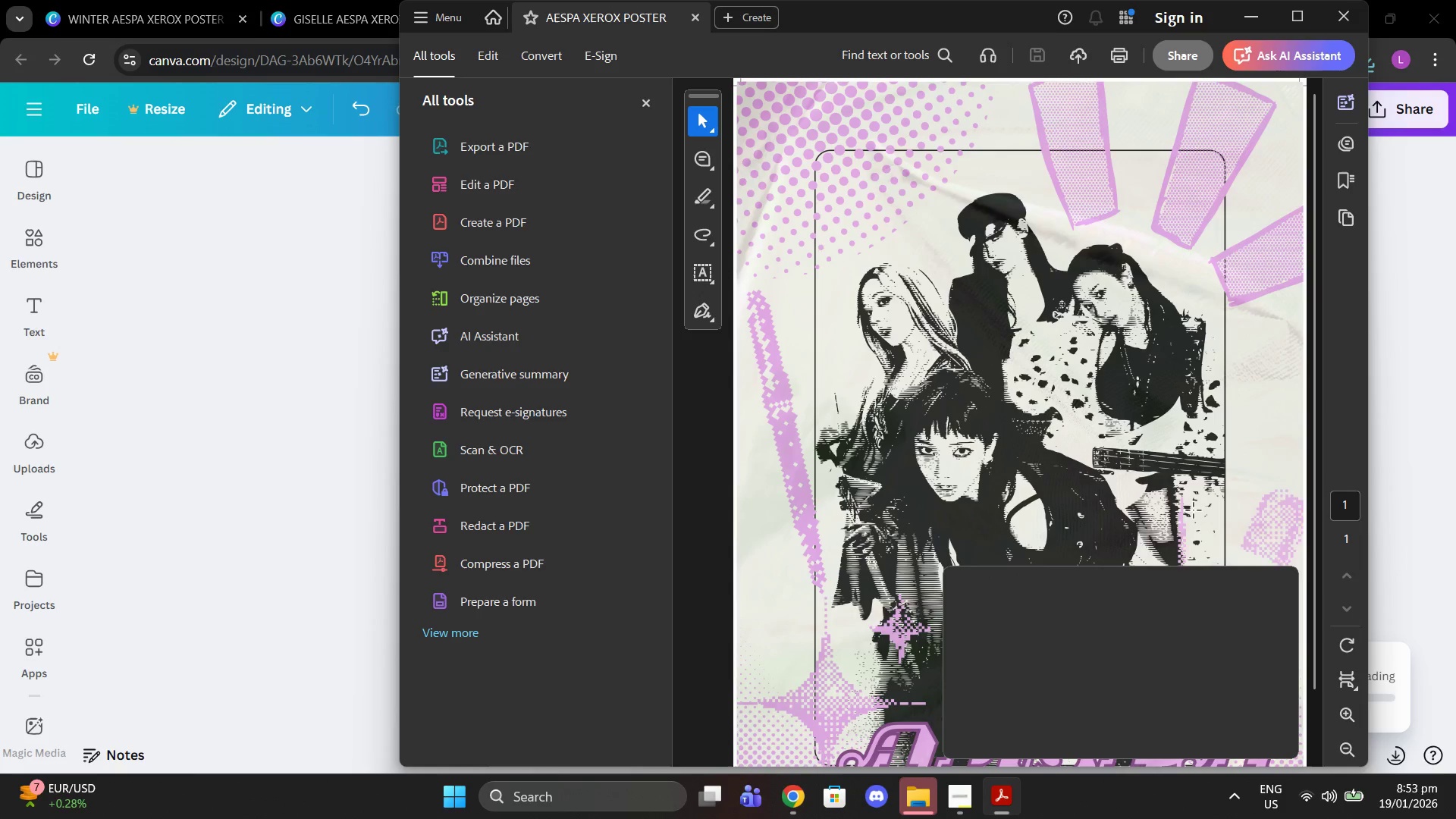 
wait(9.19)
 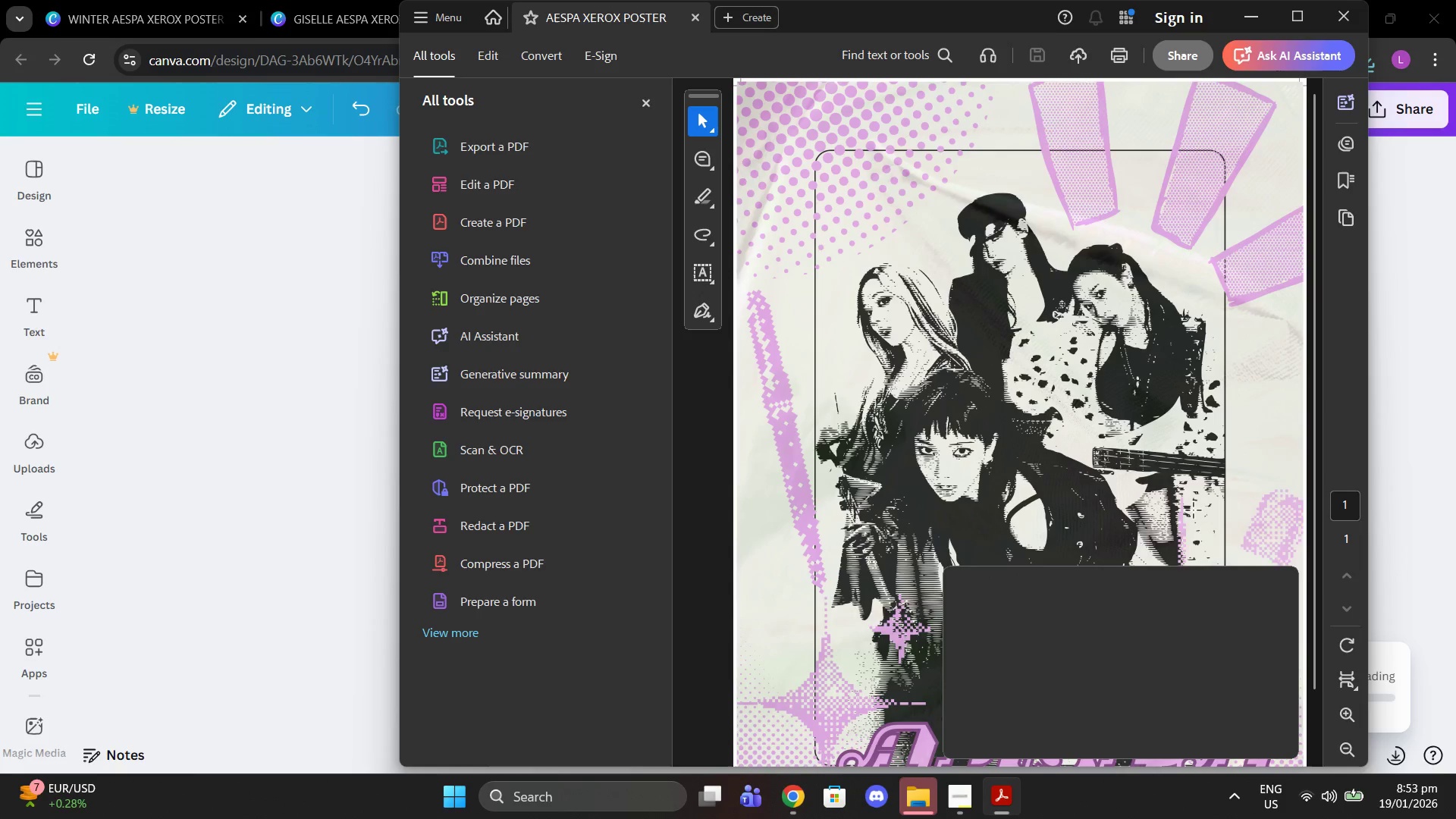 
left_click([1352, 17])
 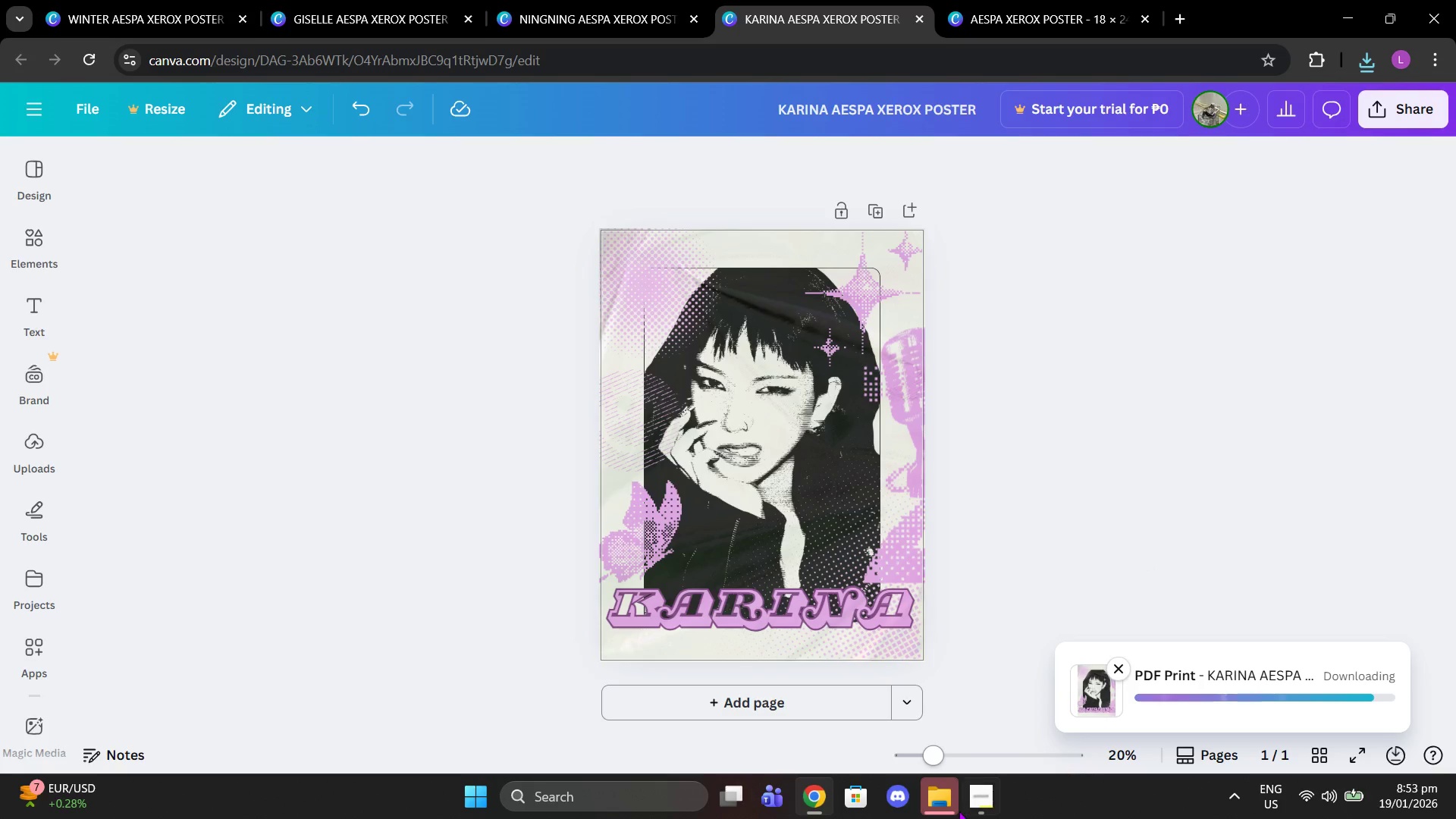 
left_click([989, 804])